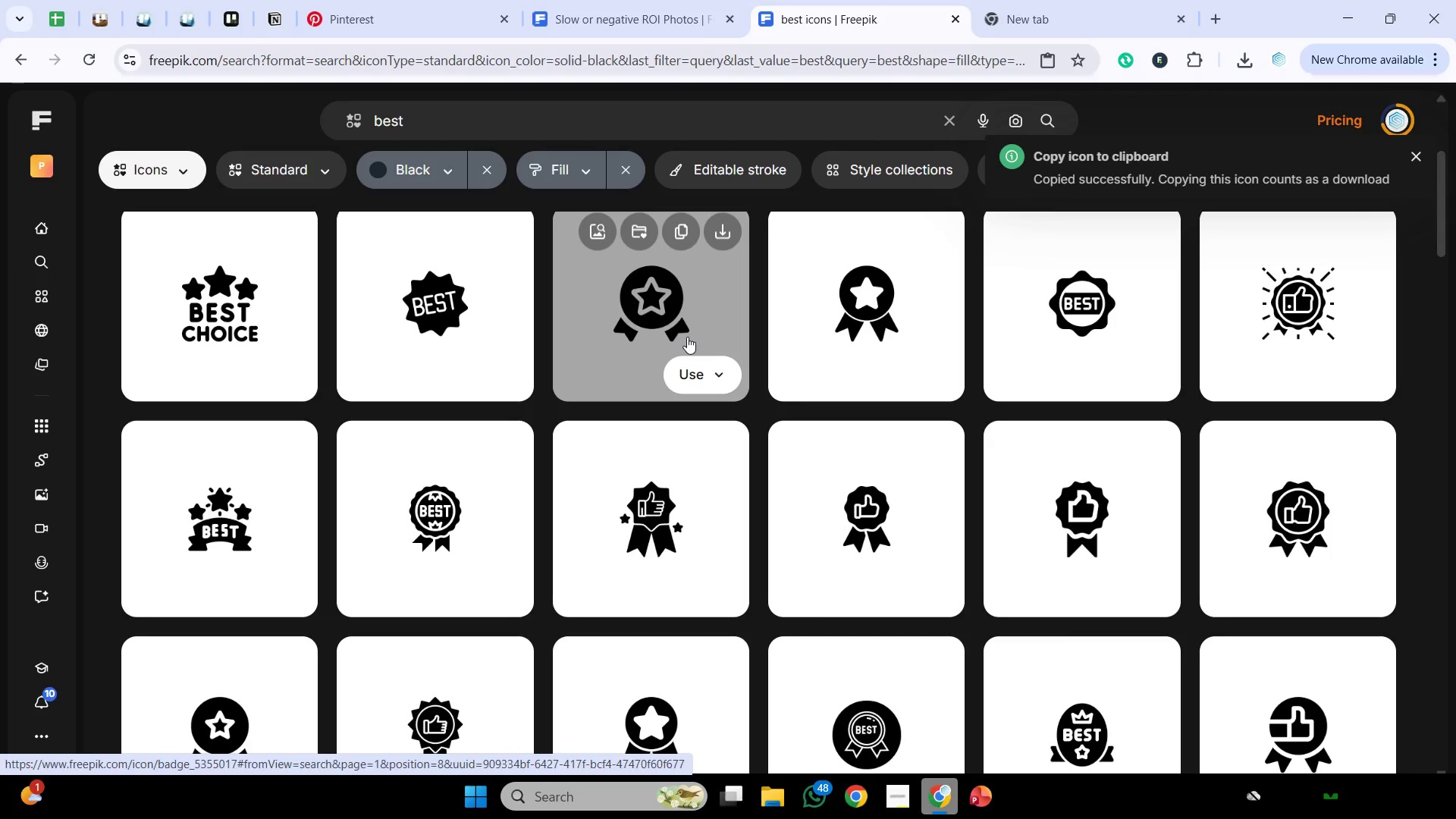 
wait(14.86)
 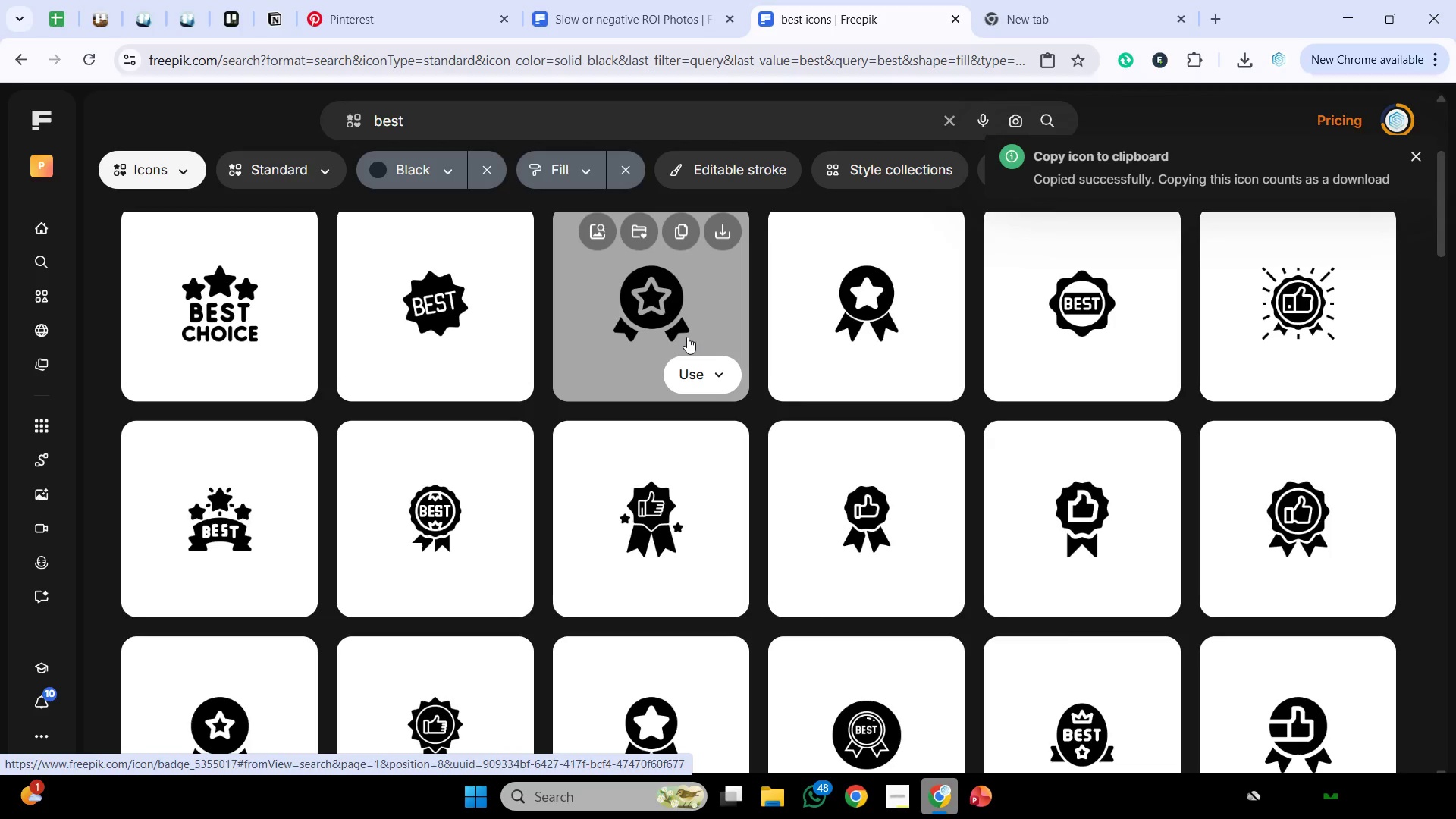 
left_click([683, 221])
 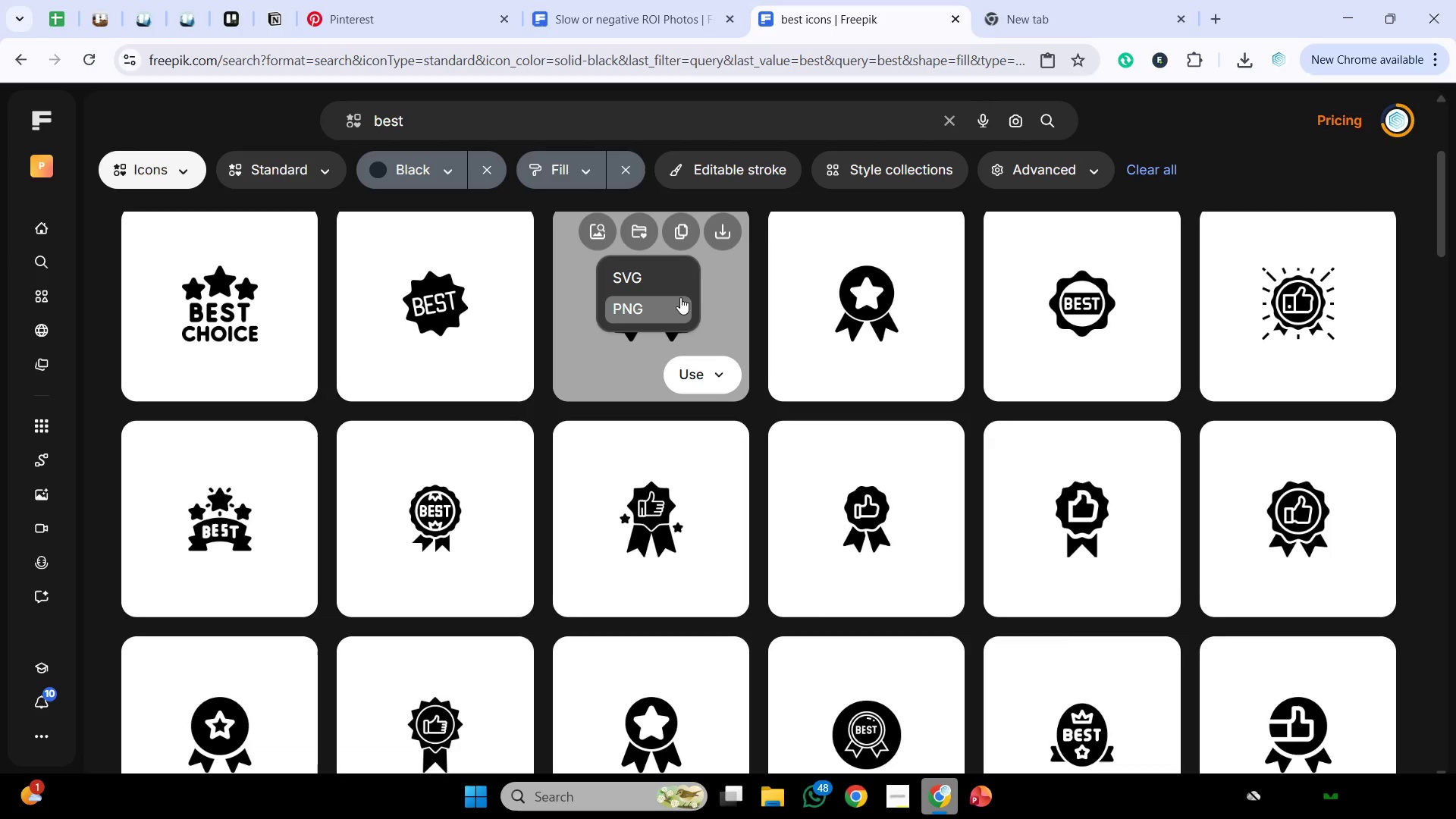 
left_click([680, 297])
 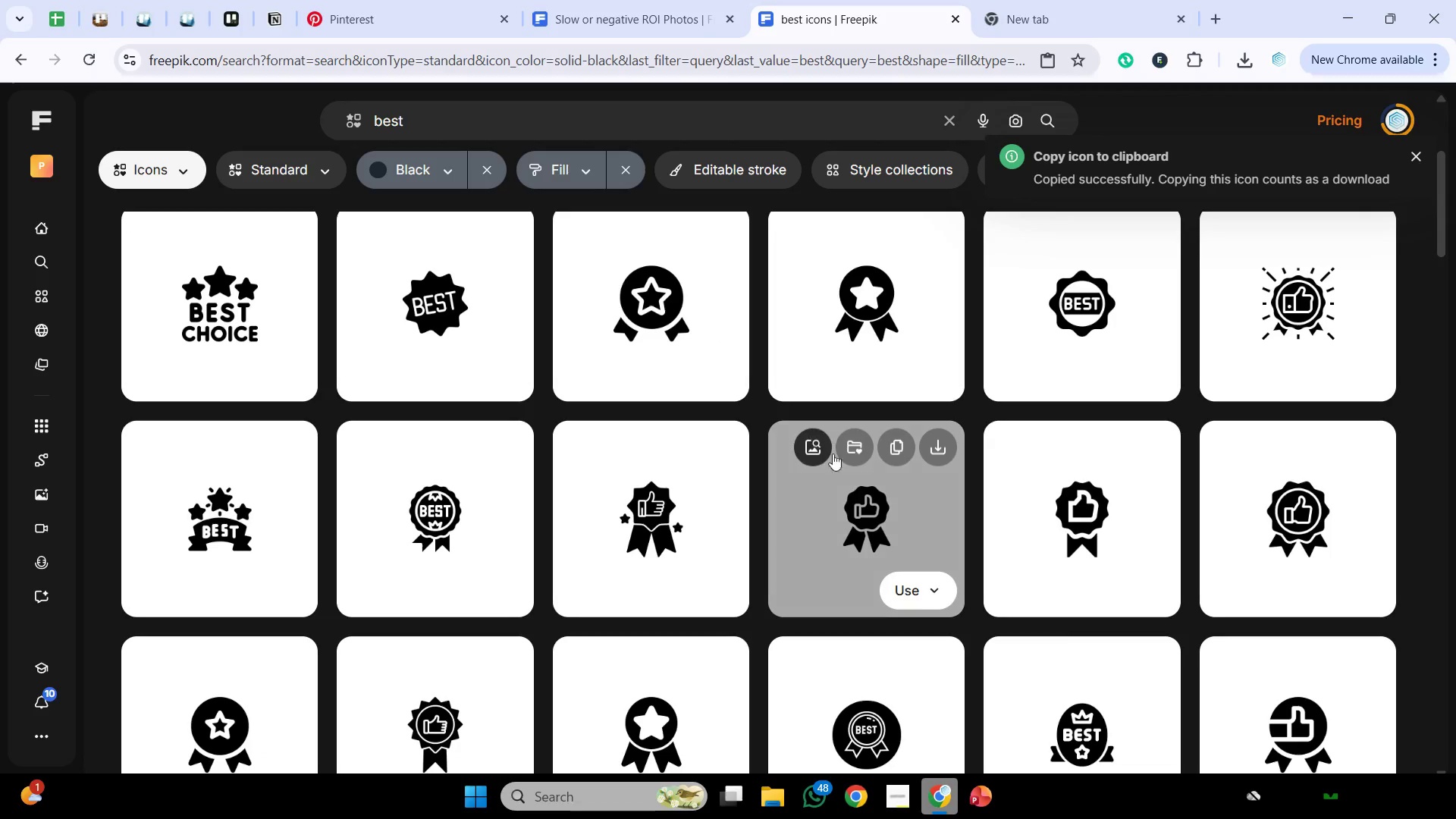 
left_click([948, 801])
 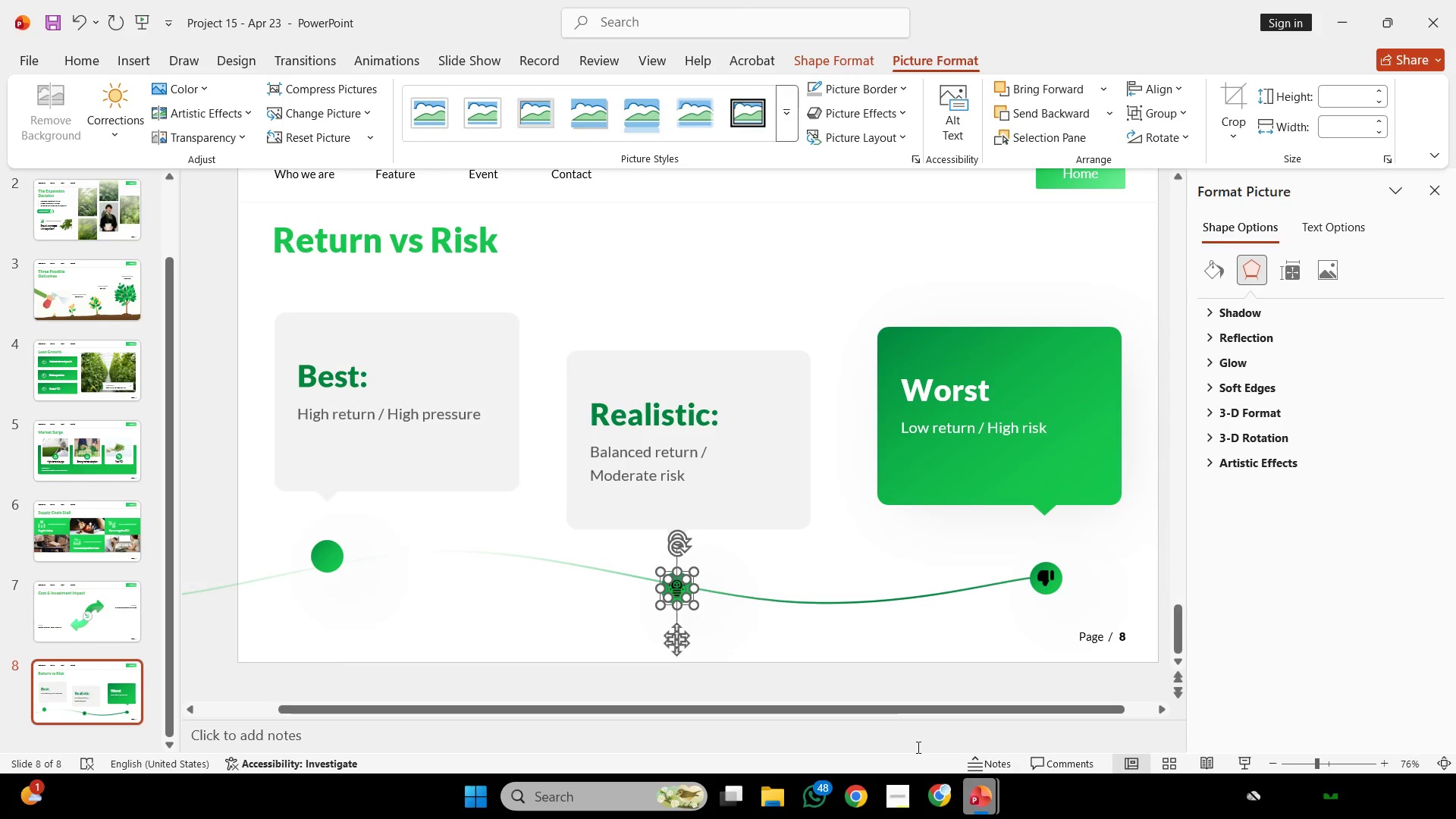 
key(Control+V)
 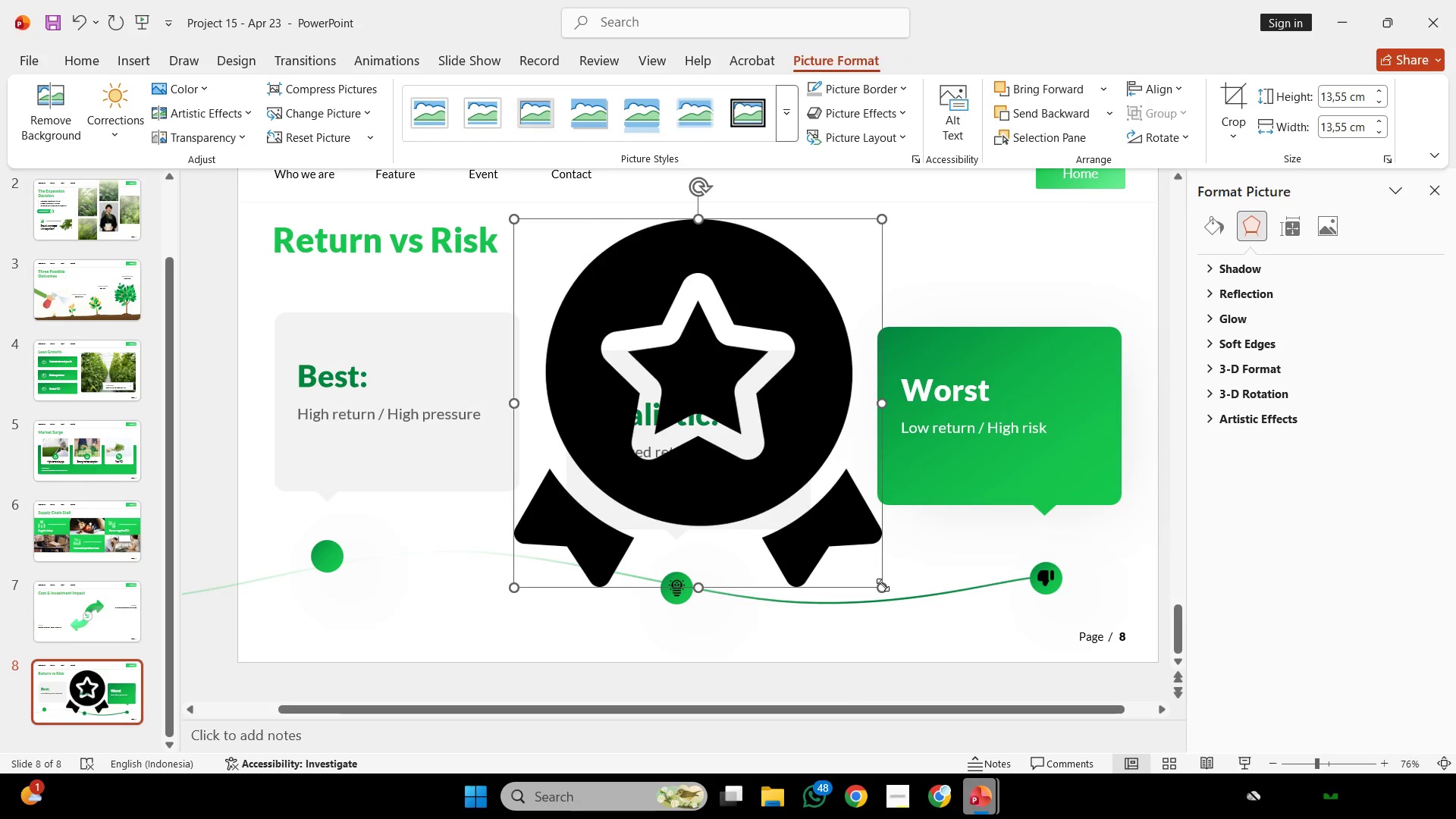 
left_click_drag(start_coordinate=[883, 585], to_coordinate=[535, 234])
 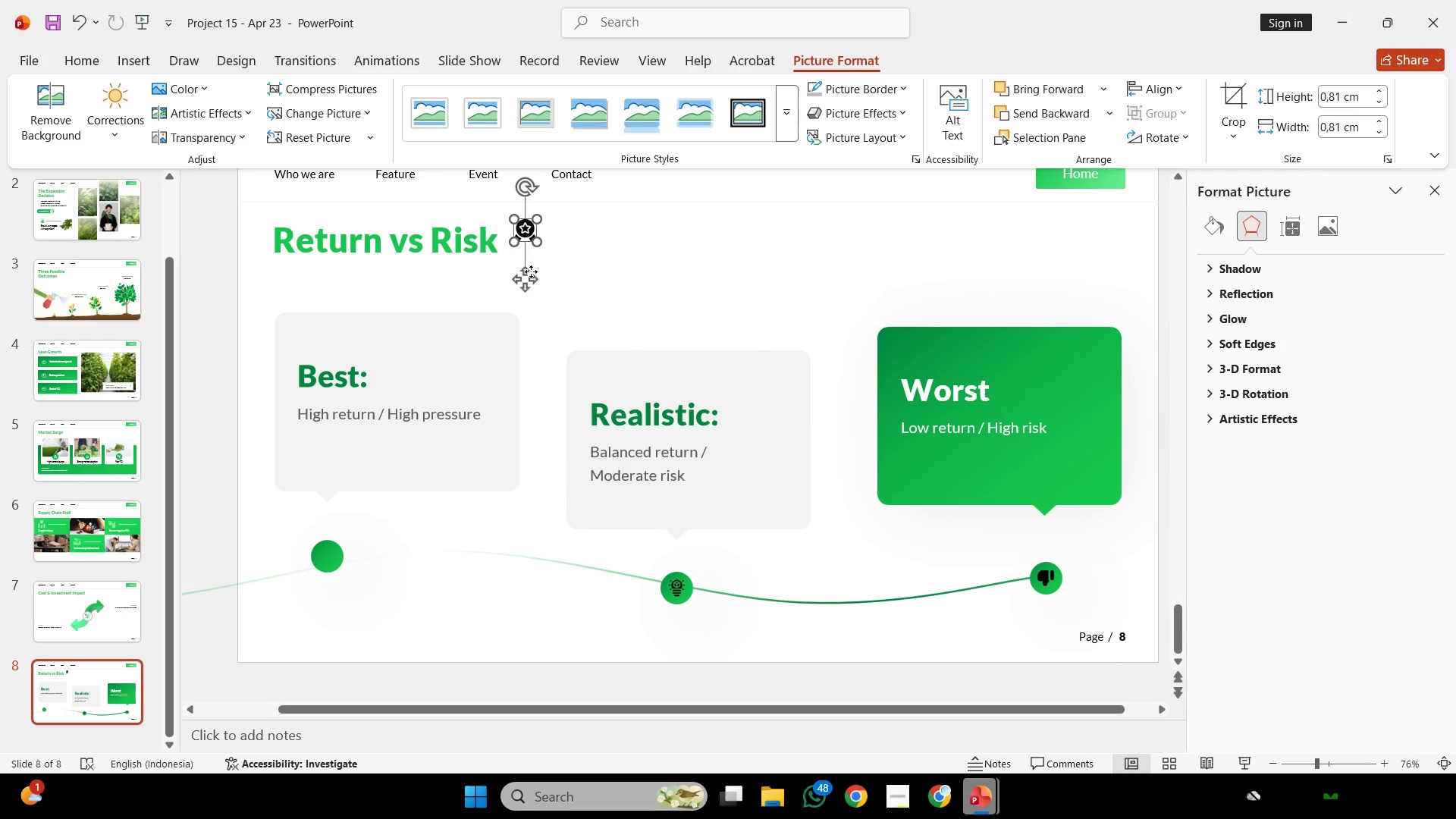 
left_click_drag(start_coordinate=[531, 271], to_coordinate=[329, 596])
 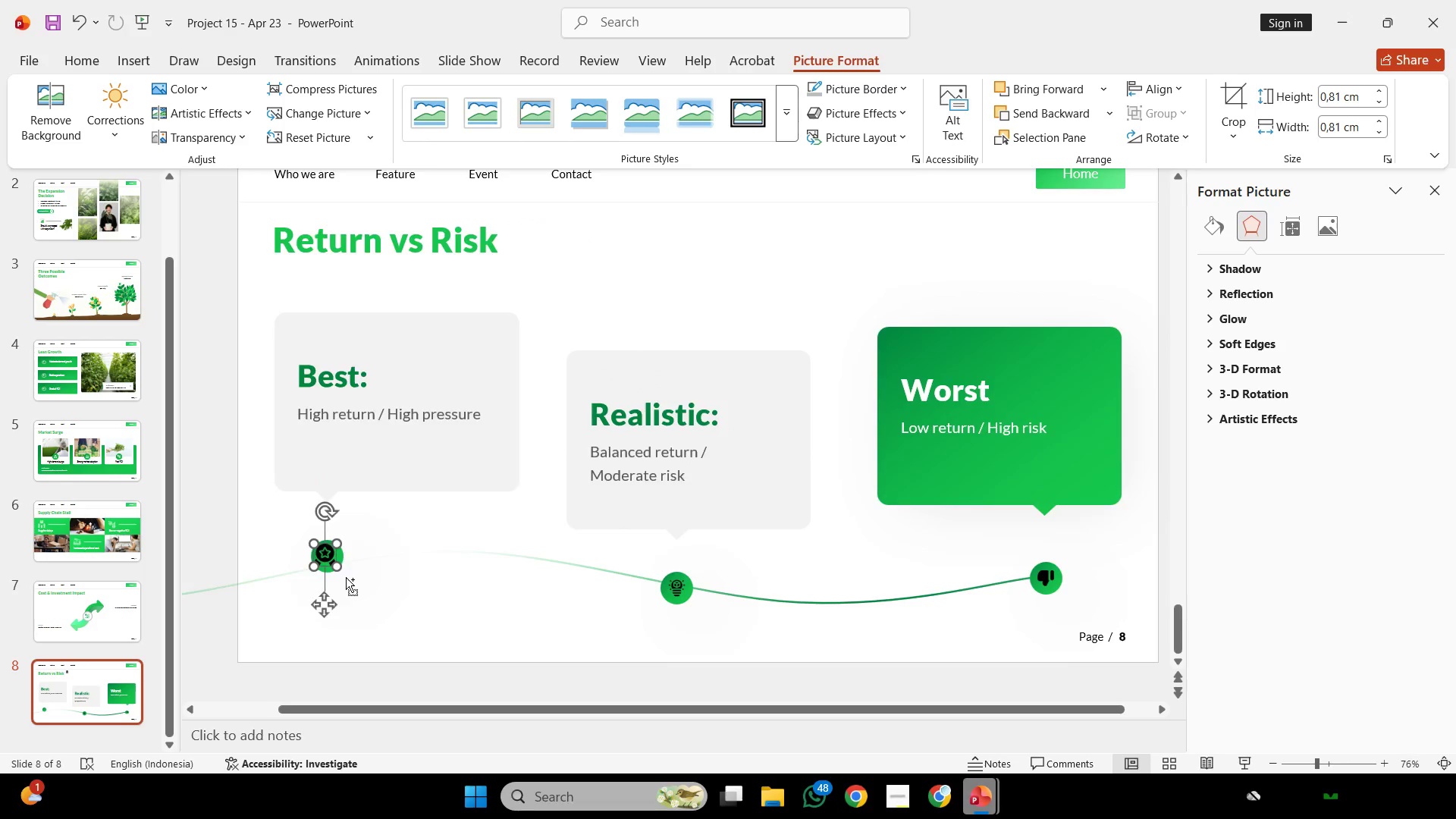 
hold_key(key=ControlLeft, duration=0.8)
scroll: coordinate [395, 532], scroll_direction: up, amount: 5.0
 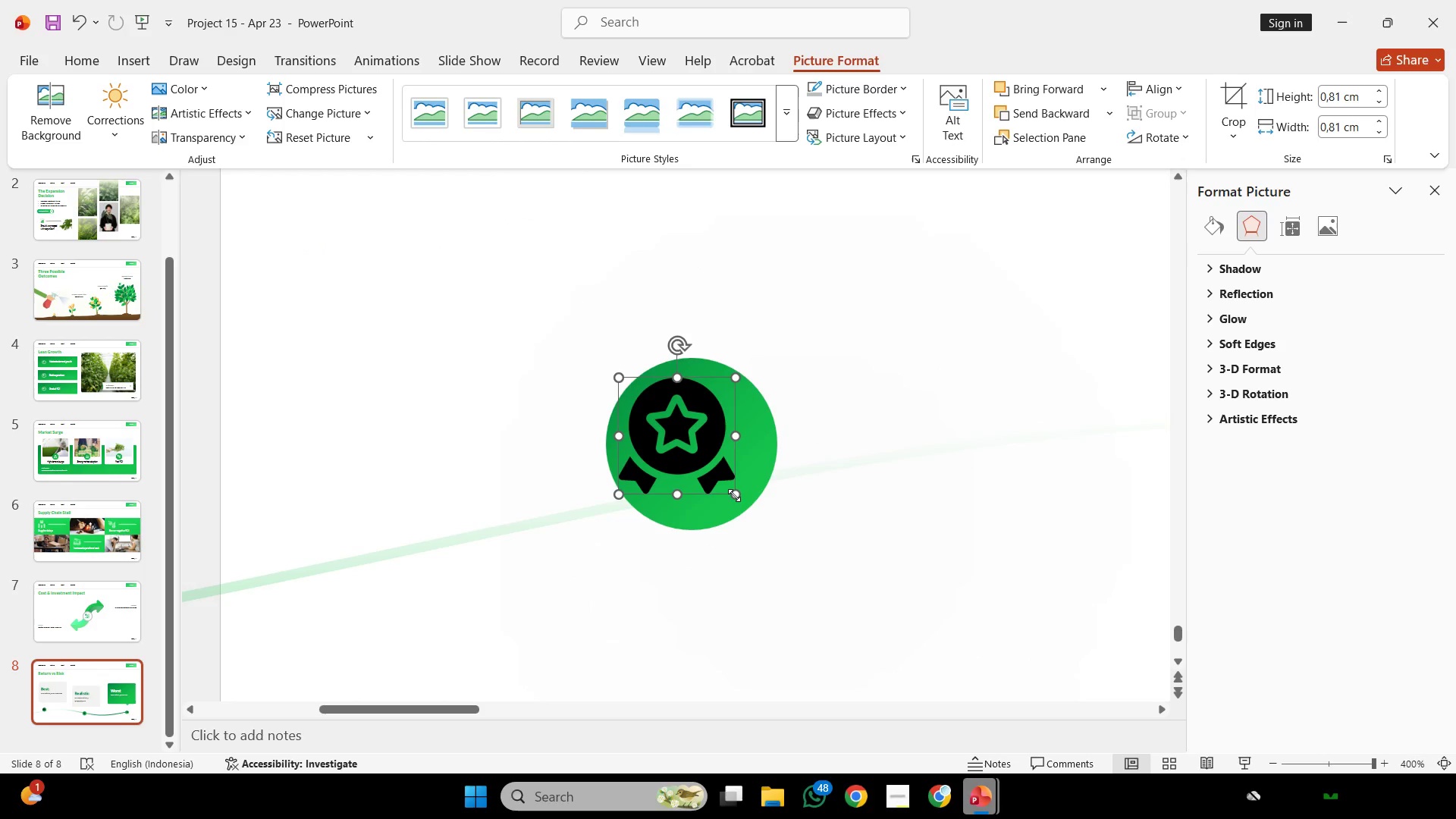 
left_click_drag(start_coordinate=[734, 494], to_coordinate=[707, 472])
 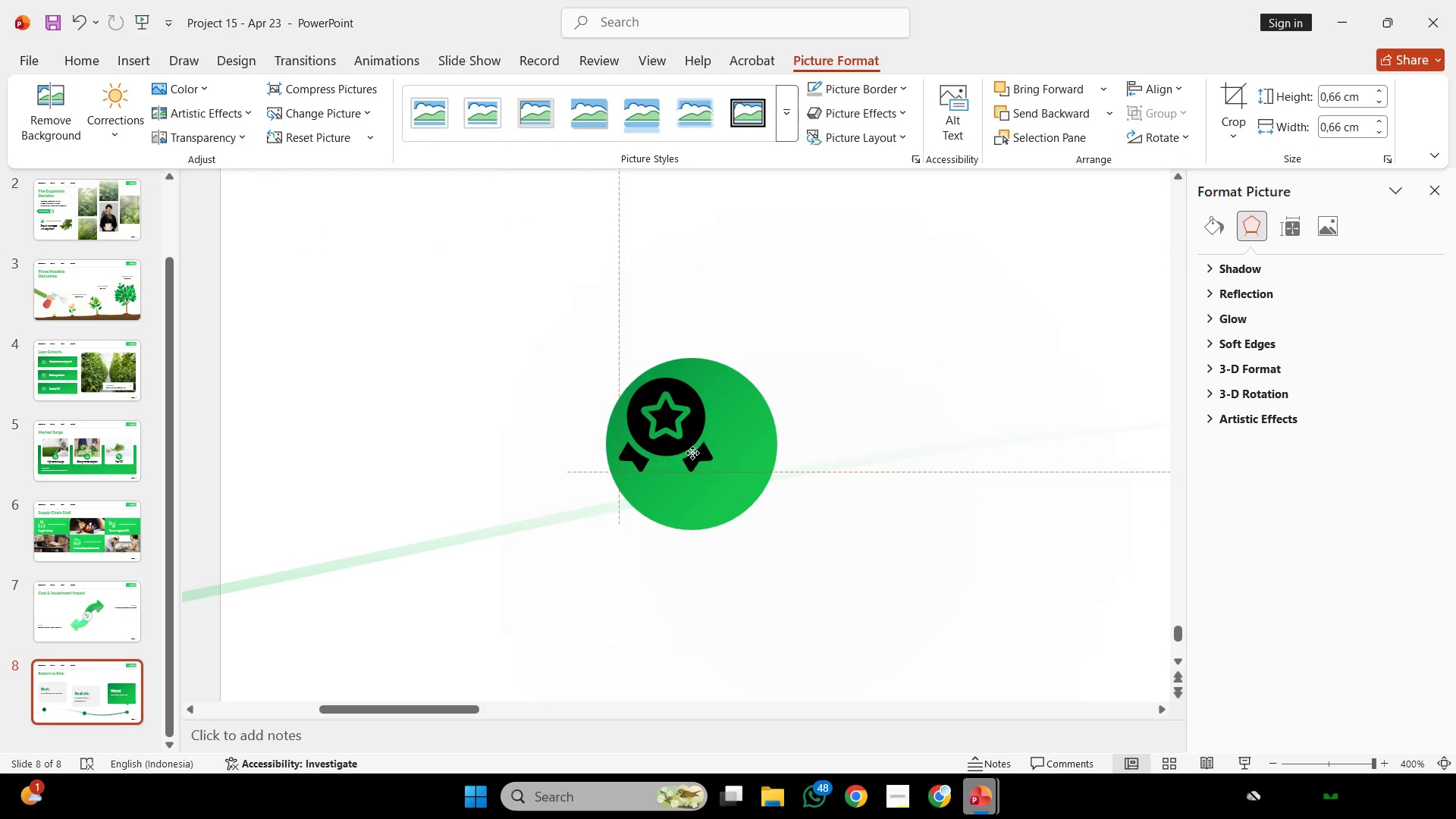 
left_click_drag(start_coordinate=[684, 447], to_coordinate=[701, 457])
 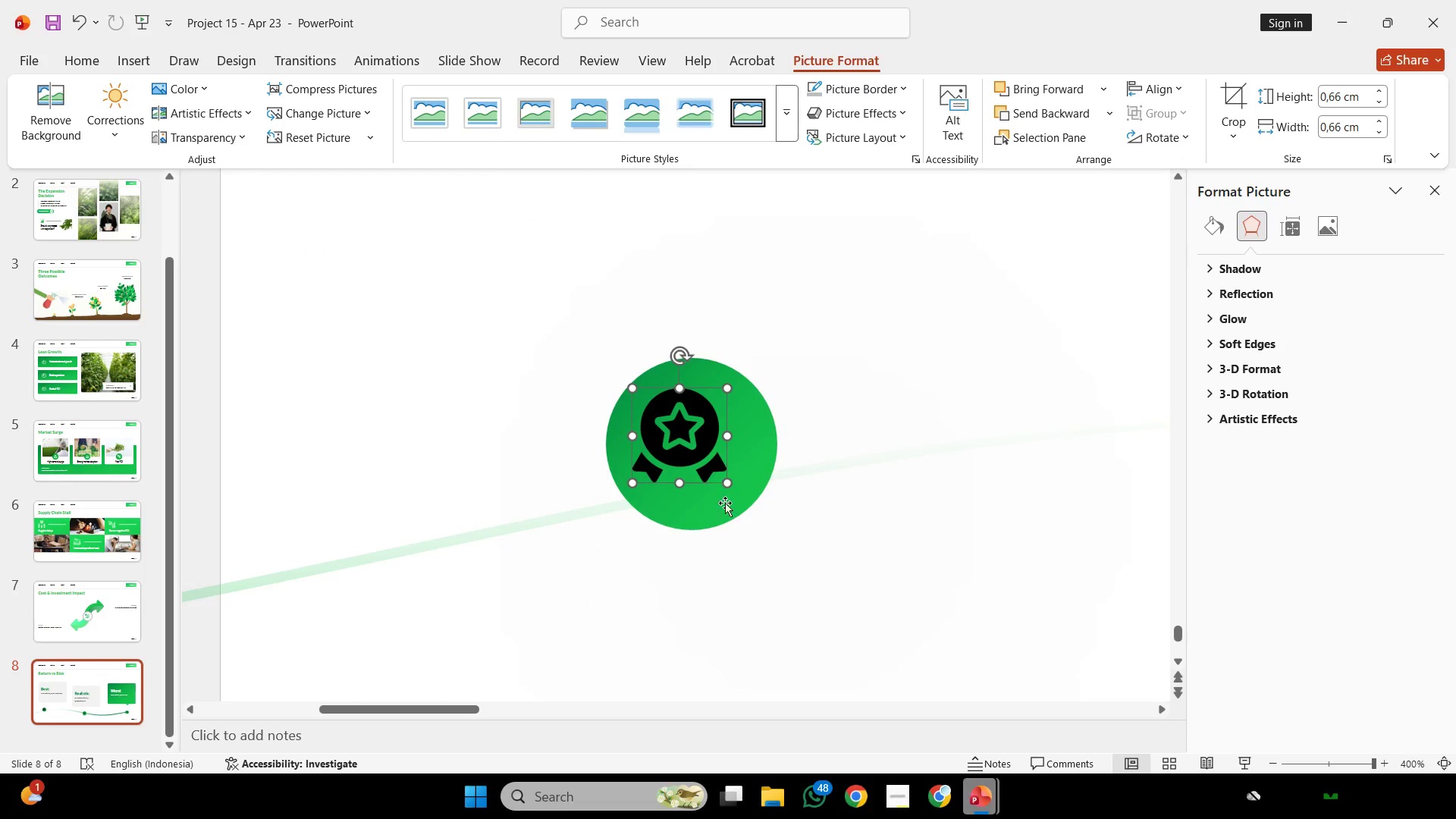 
key(Shift+ShiftLeft)
 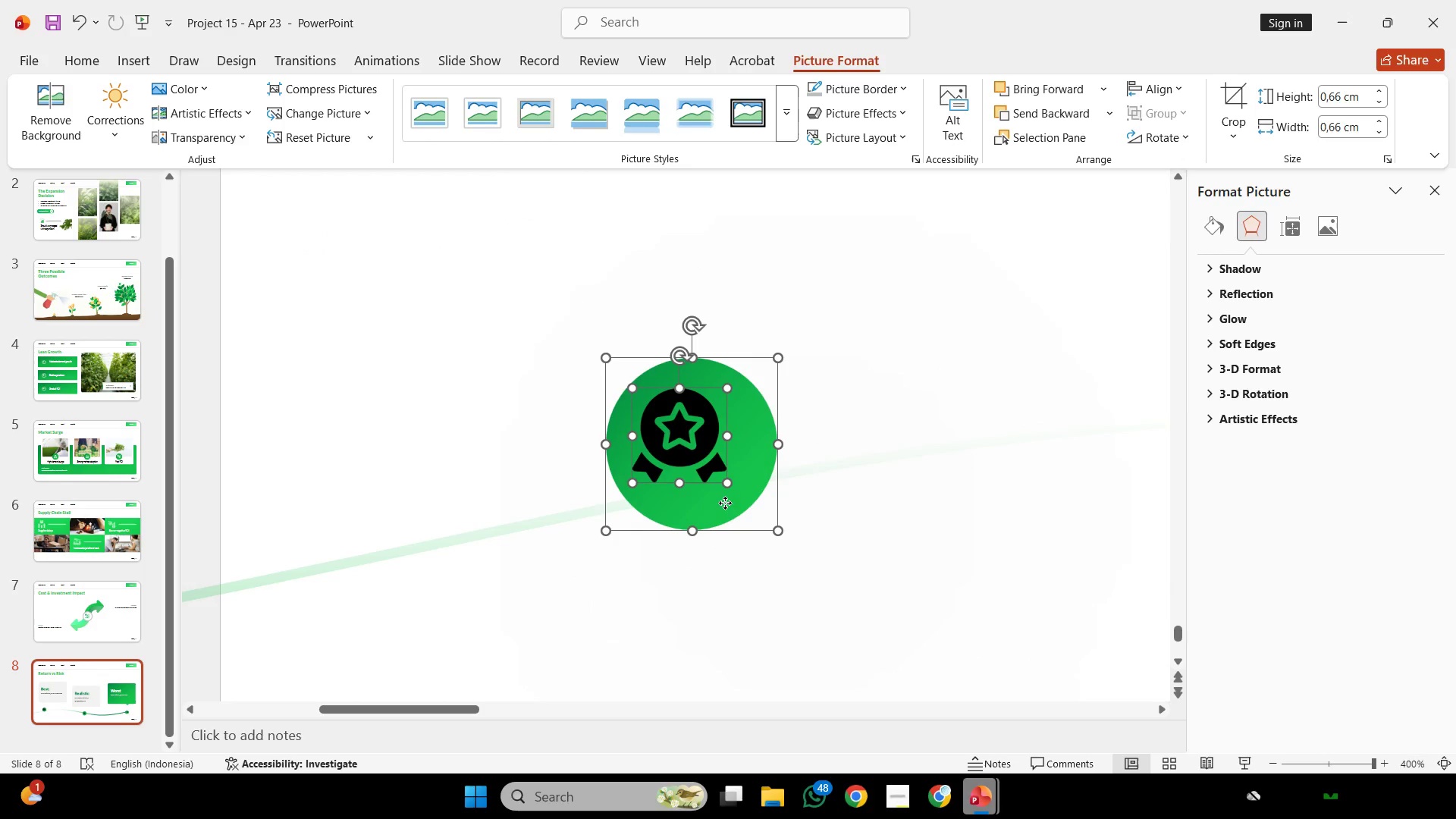 
left_click([725, 503])
 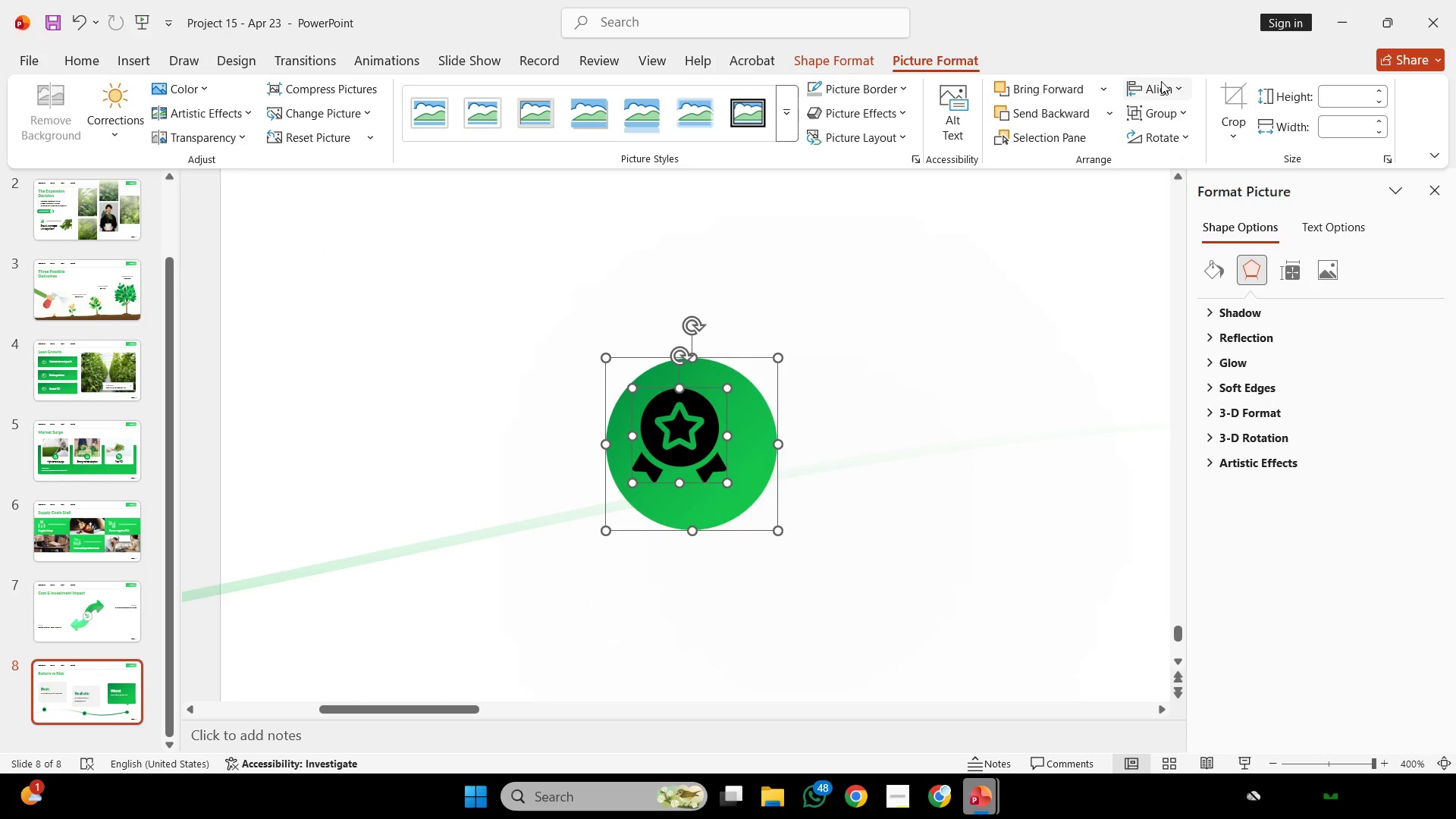 
left_click([1160, 81])
 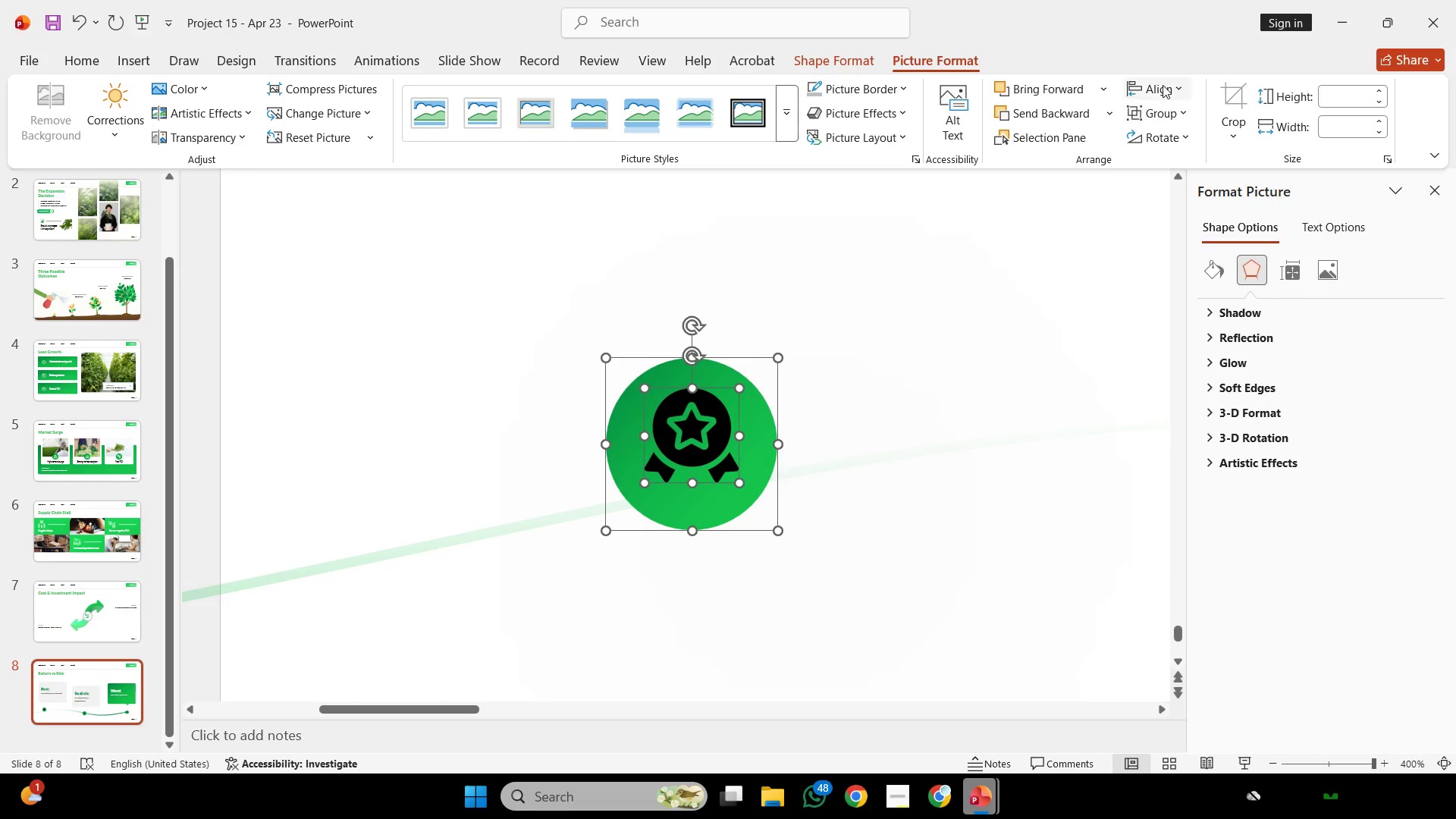 
double_click([1163, 85])
 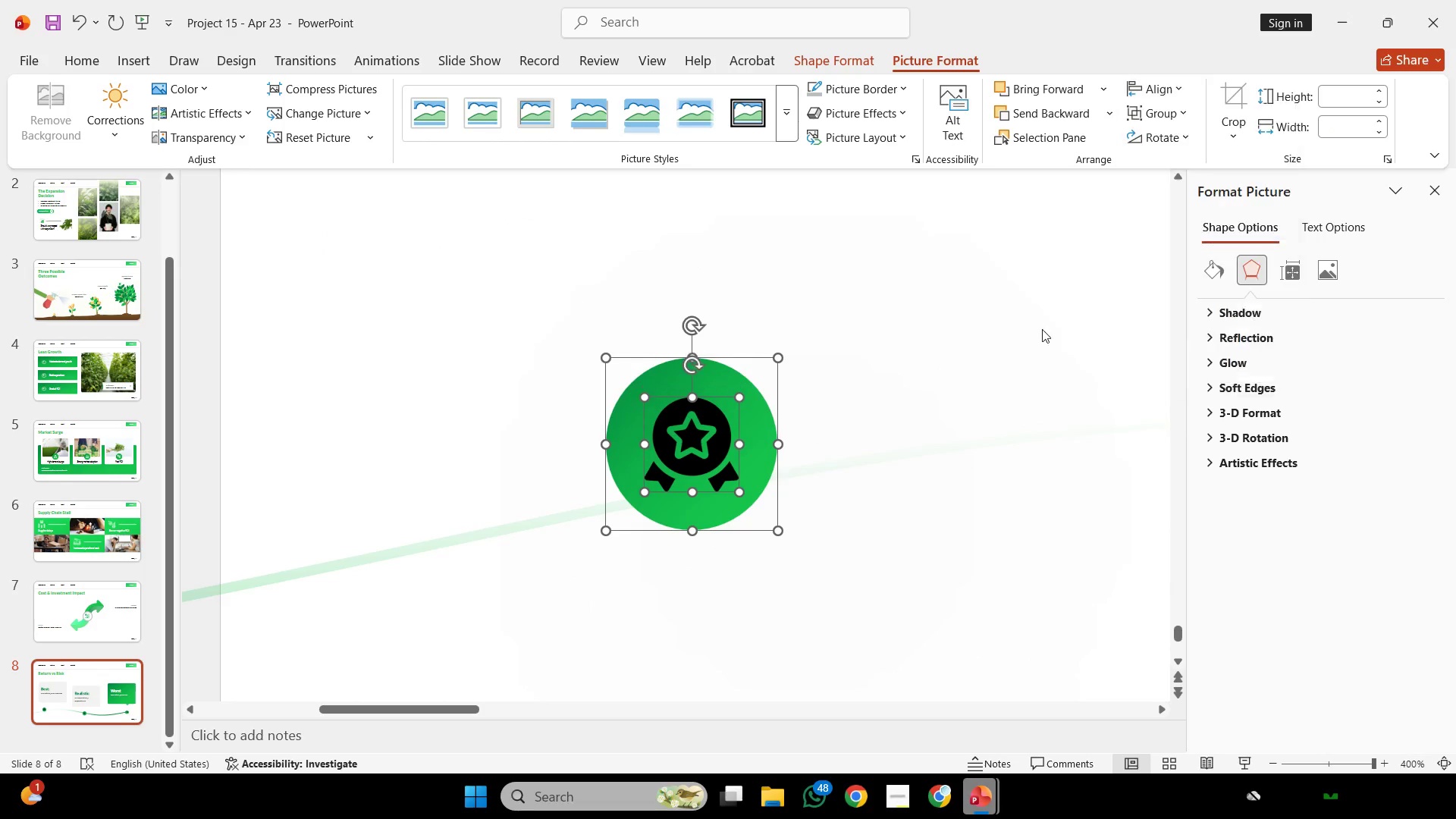 
double_click([977, 335])
 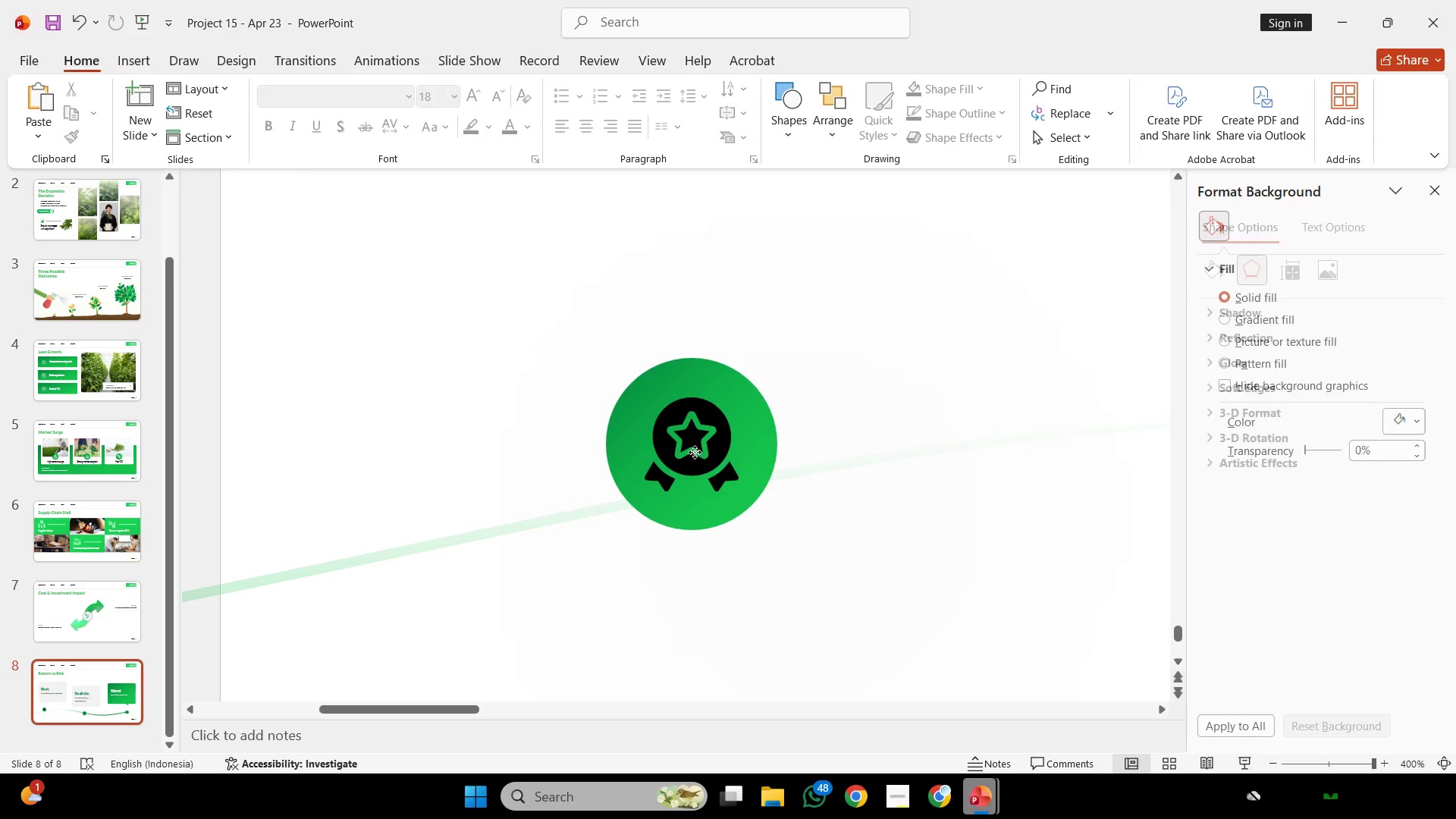 
left_click([695, 452])
 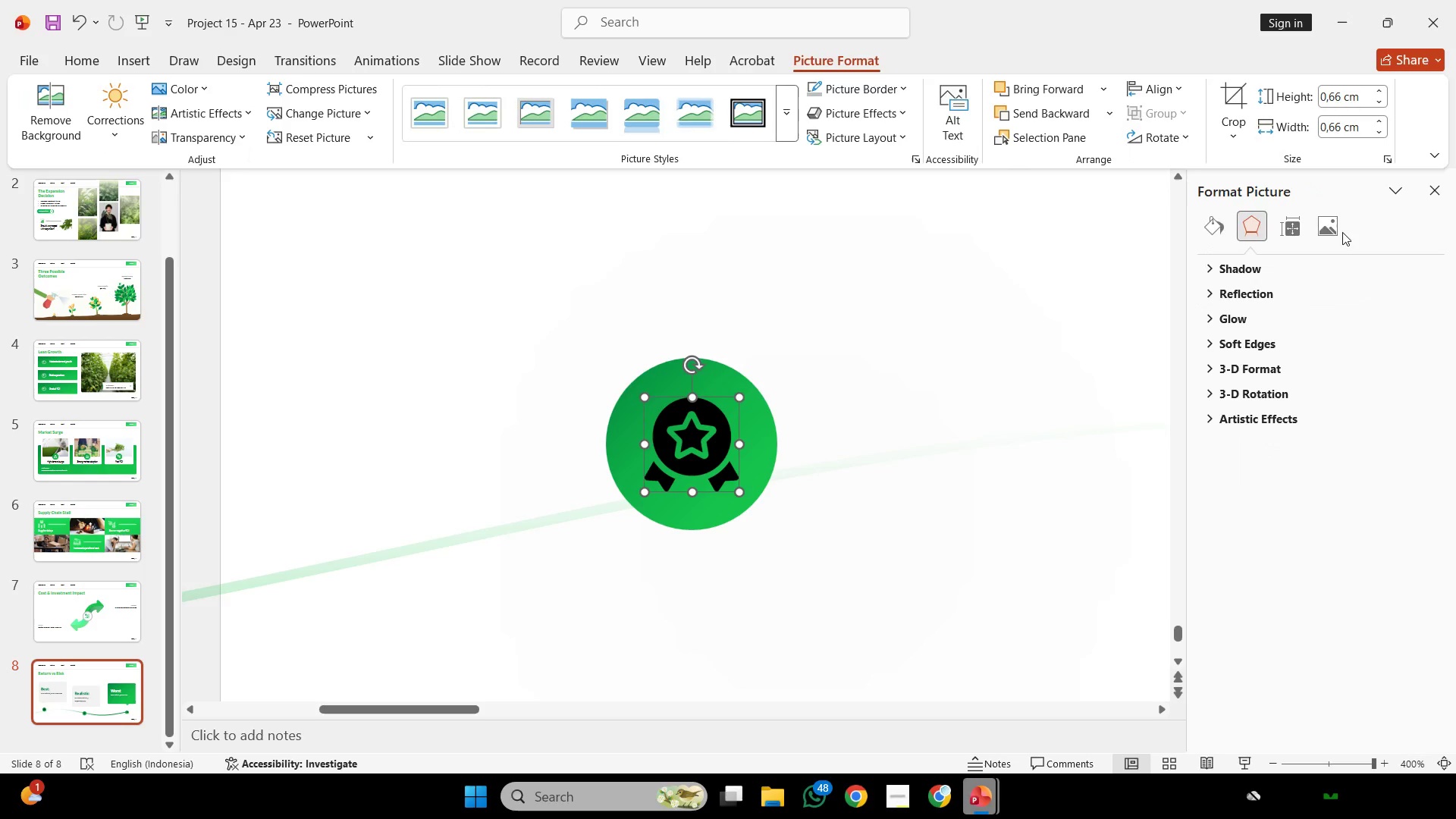 
left_click([1335, 226])
 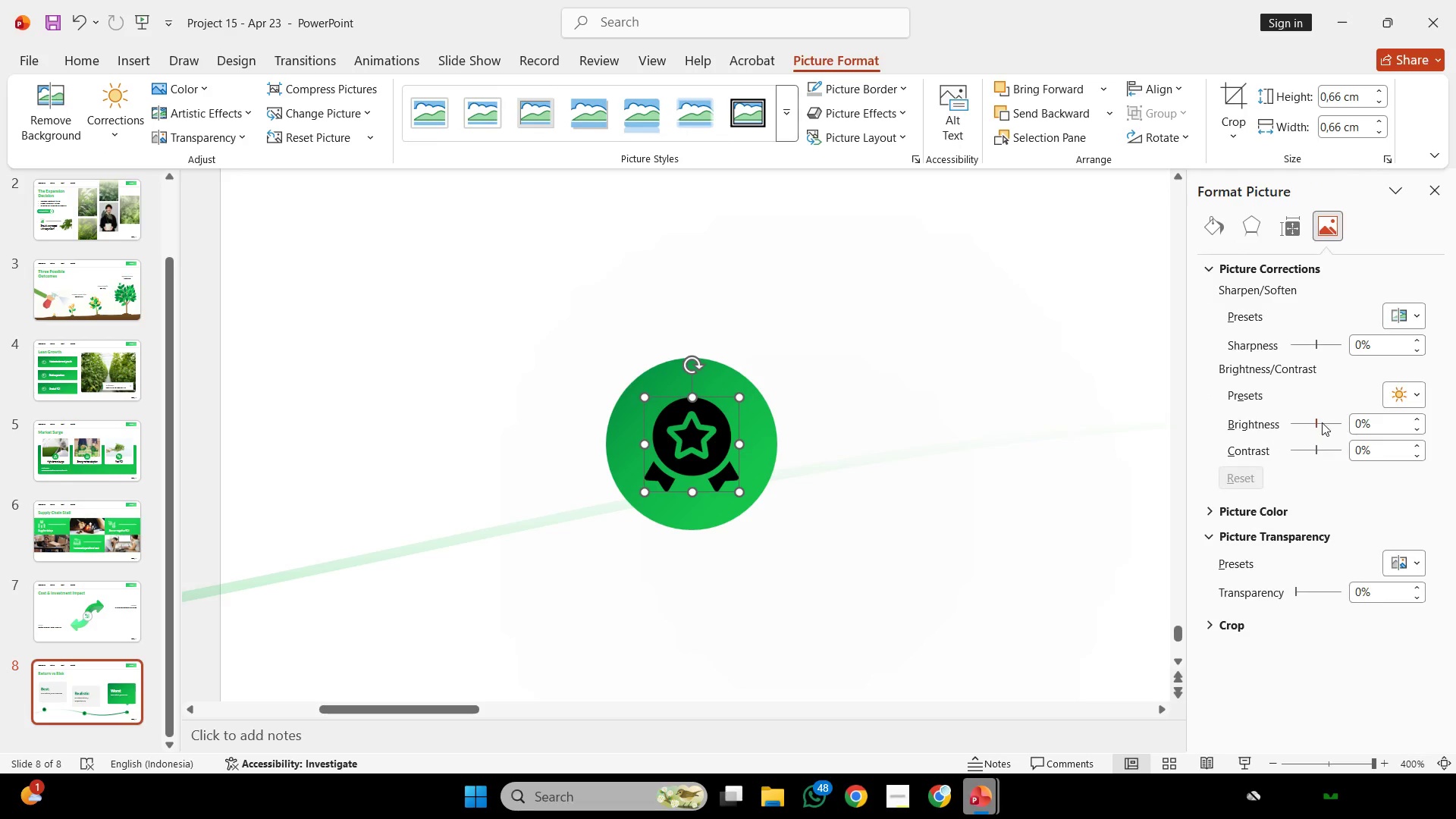 
left_click_drag(start_coordinate=[1317, 421], to_coordinate=[1455, 444])
 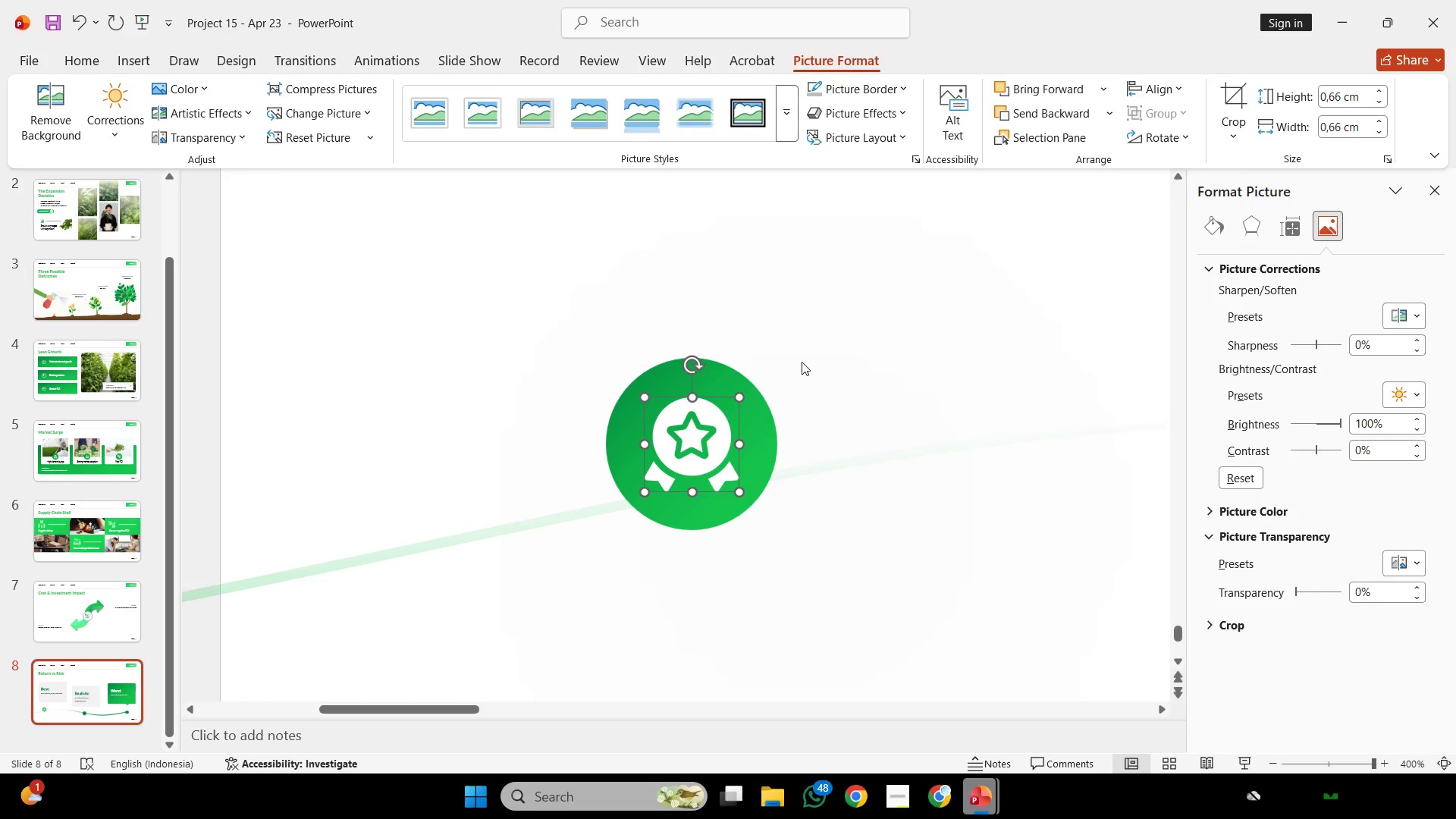 
left_click([945, 583])
 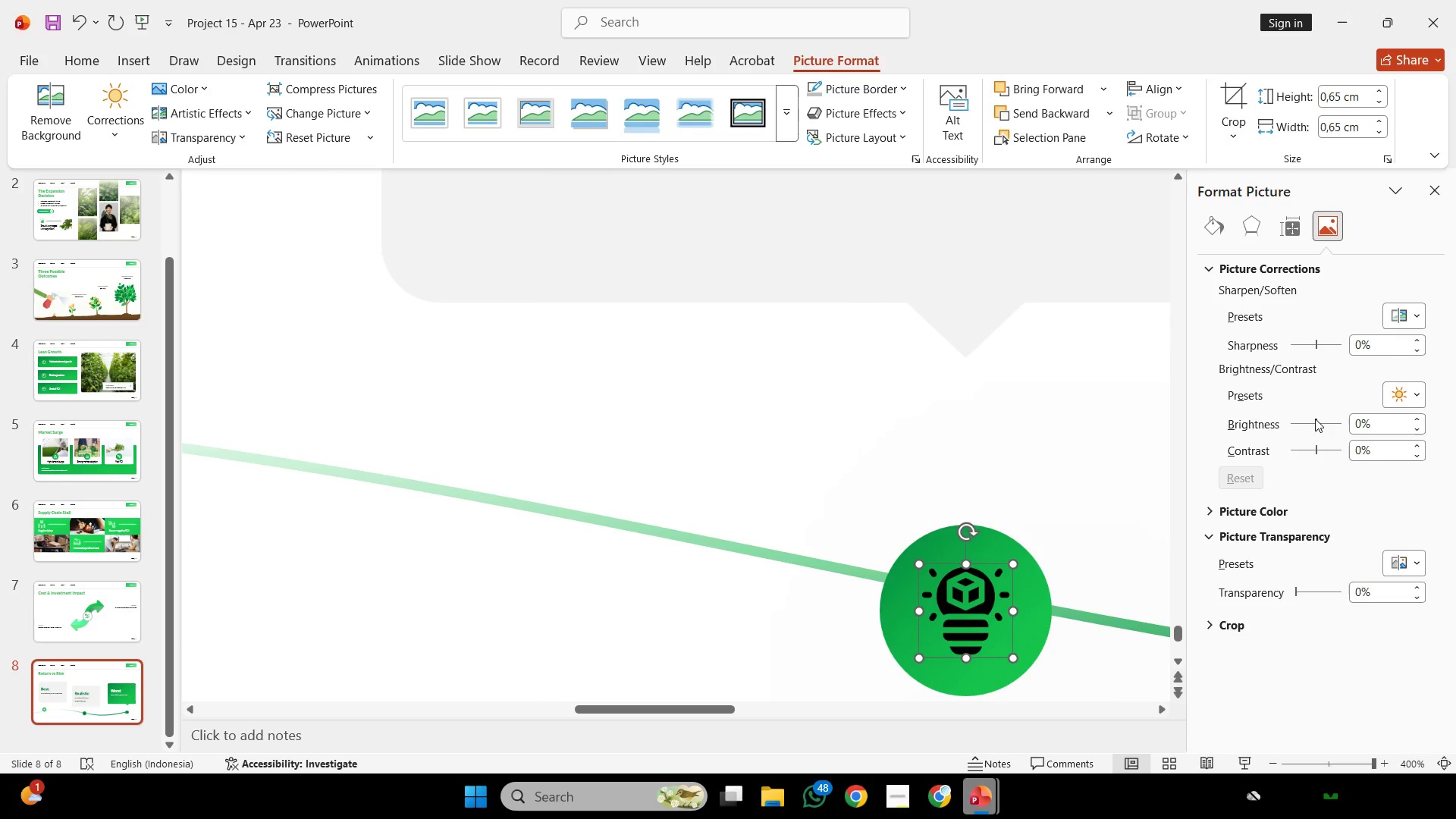 
scroll: coordinate [1003, 580], scroll_direction: down, amount: 71.0
 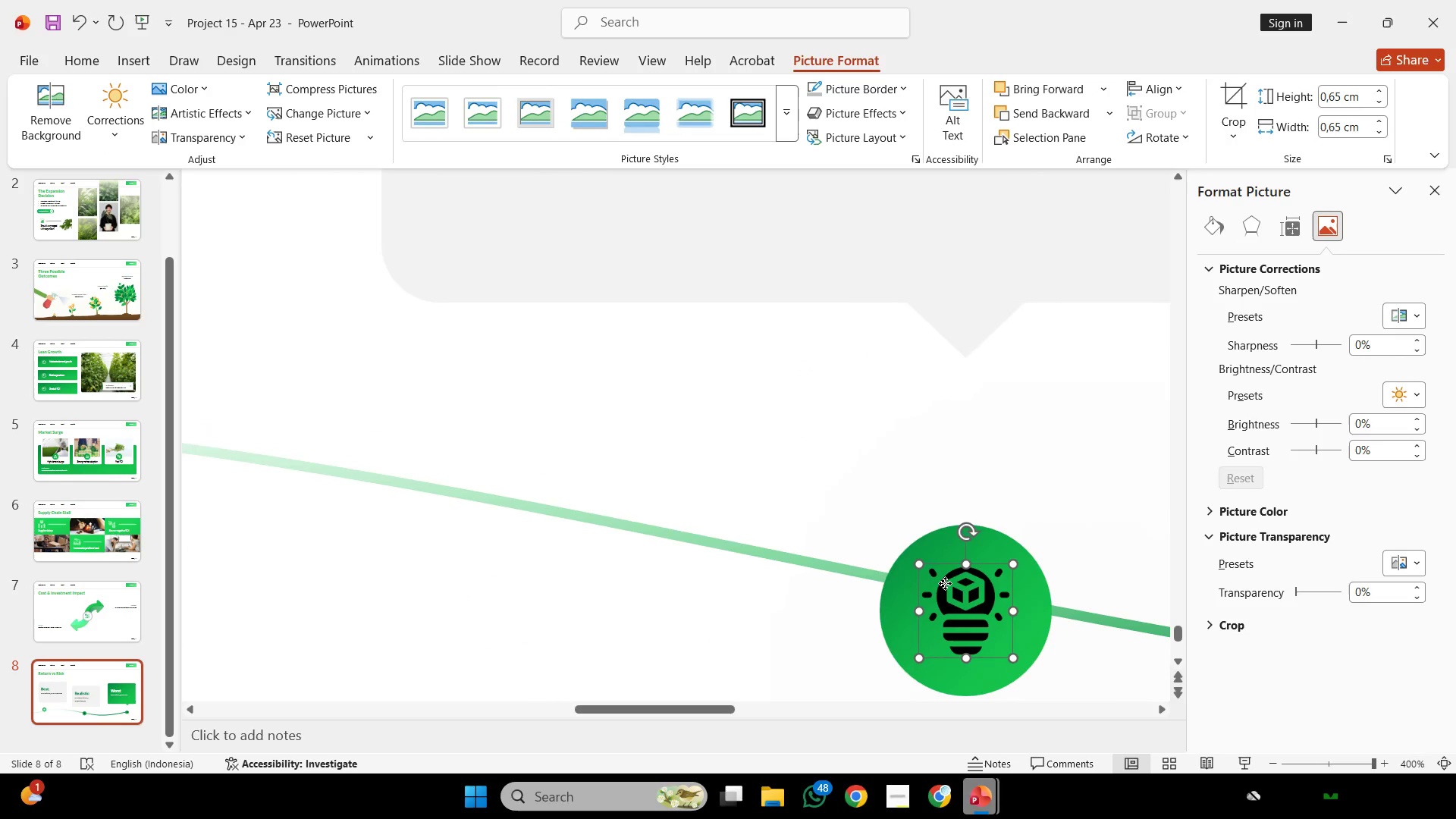 
left_click_drag(start_coordinate=[1315, 419], to_coordinate=[1448, 424])
 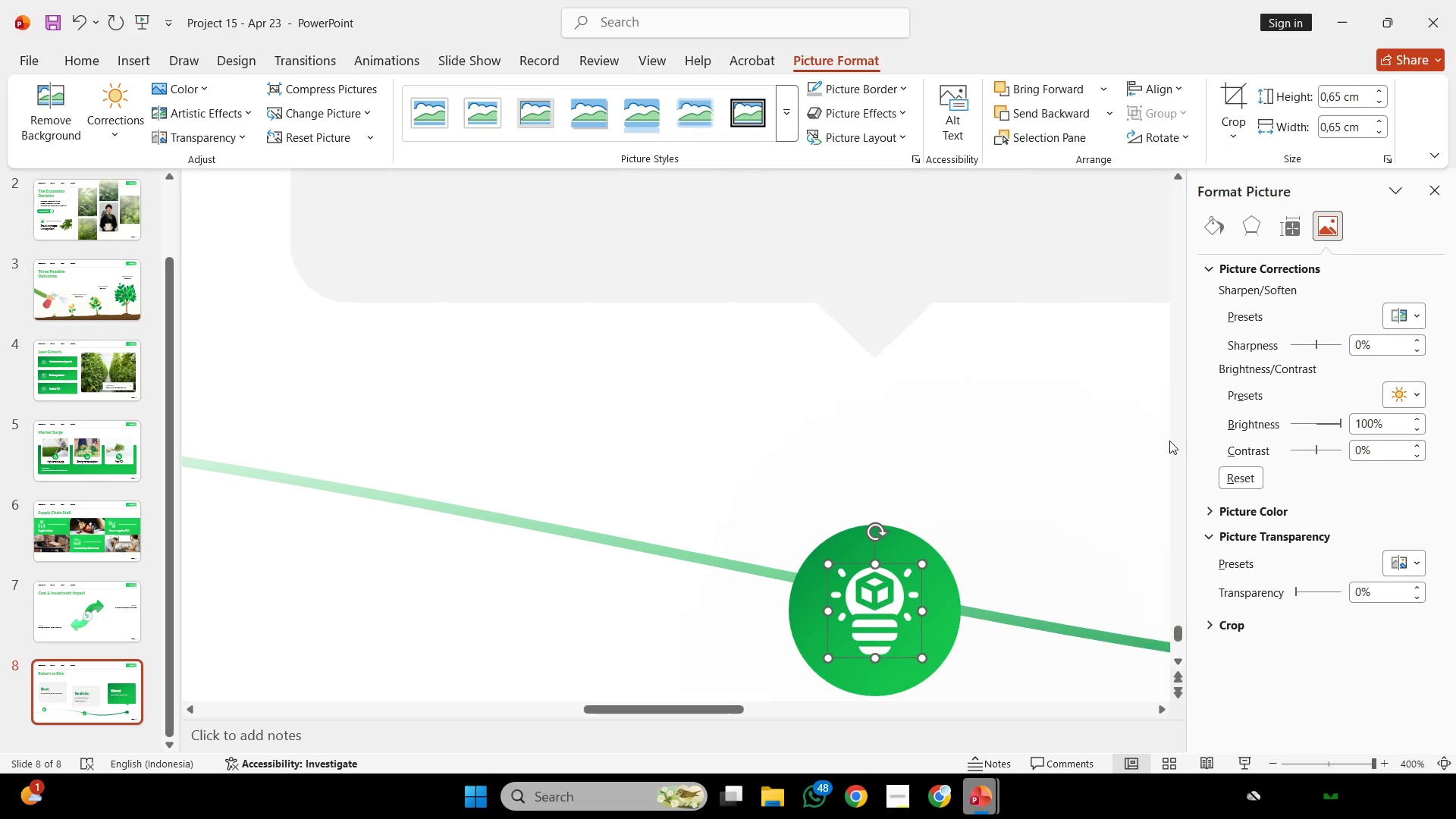 
left_click([965, 544])
 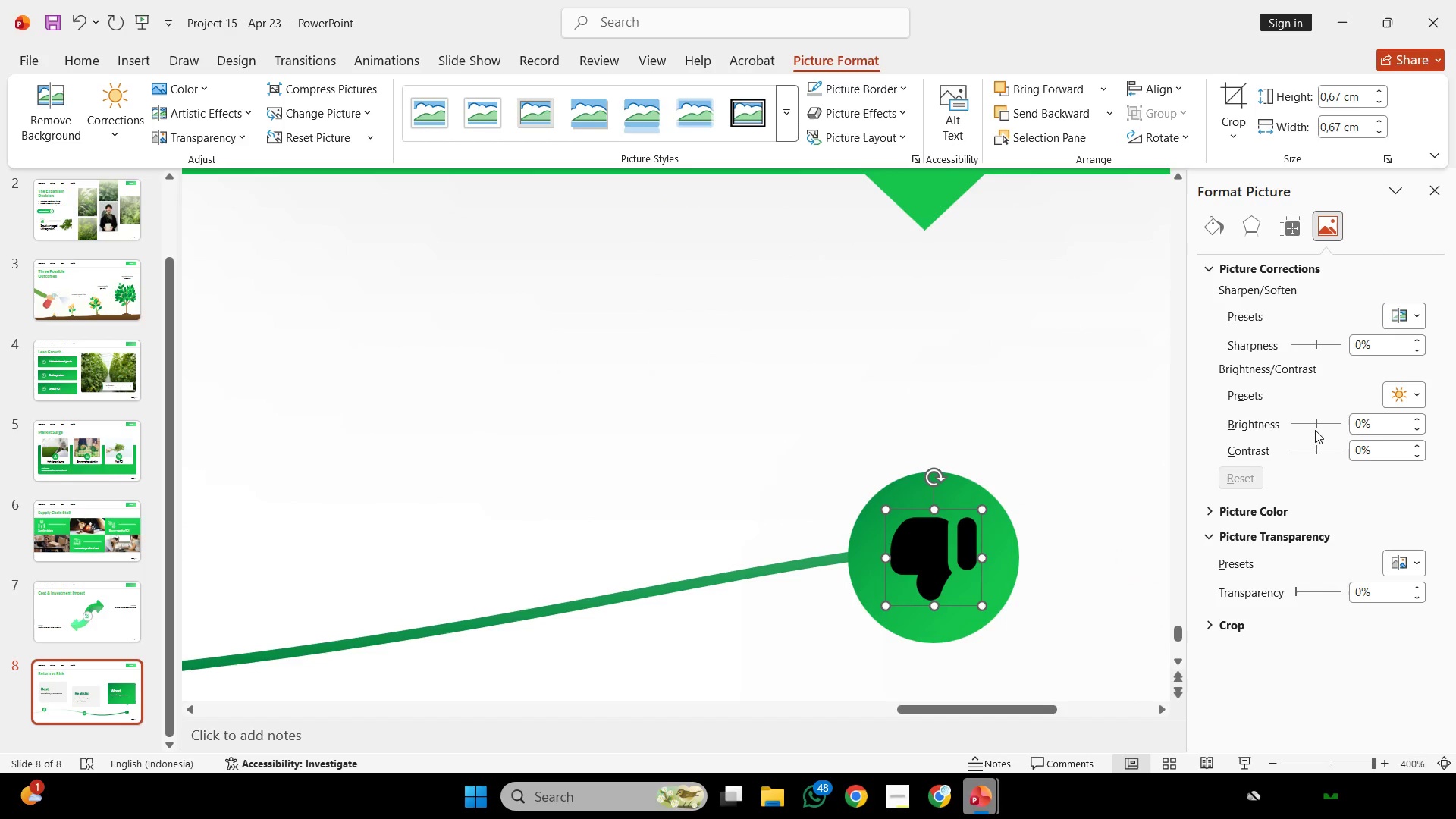 
scroll: coordinate [1016, 516], scroll_direction: down, amount: 91.0
 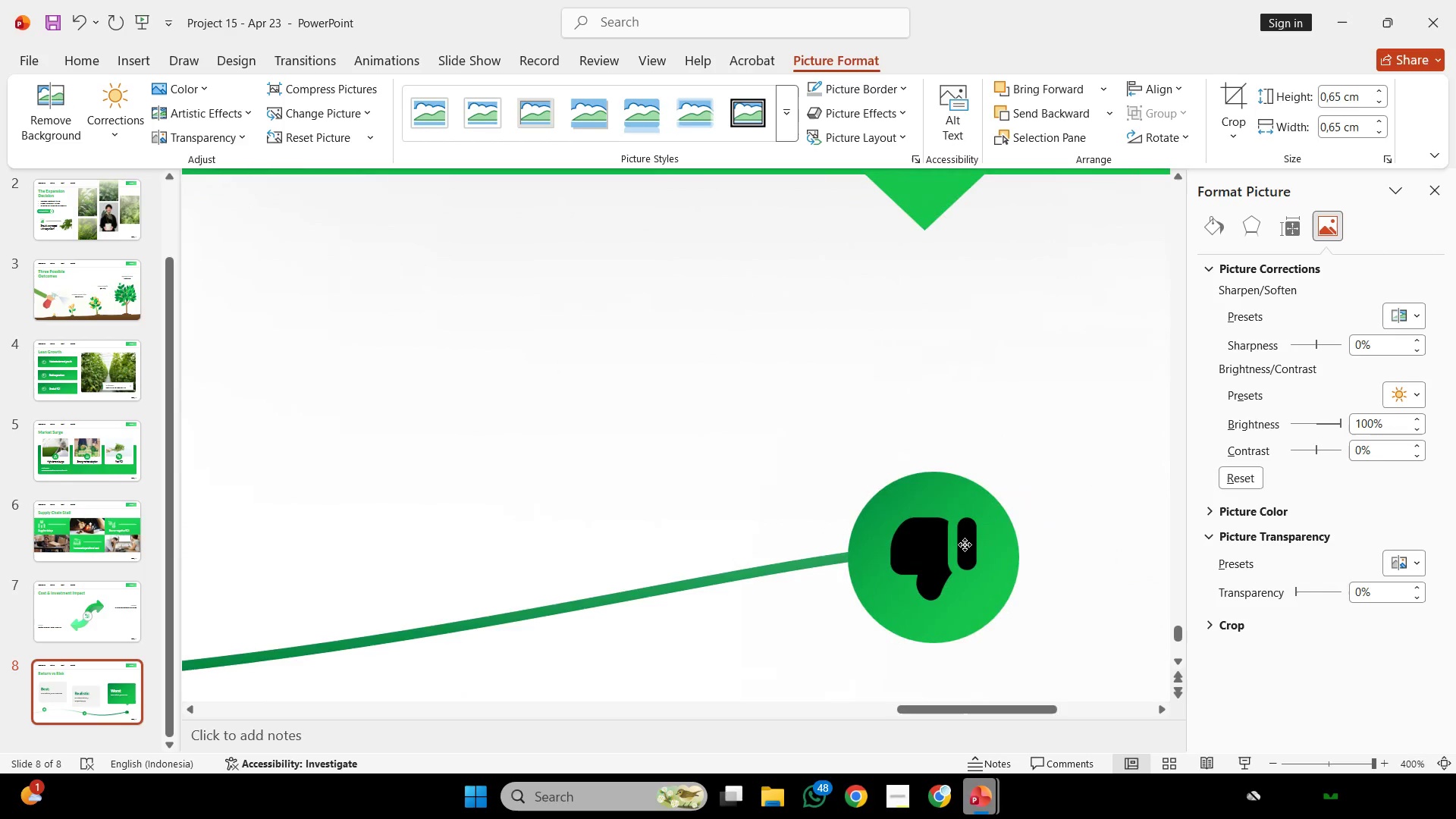 
left_click_drag(start_coordinate=[1316, 426], to_coordinate=[1451, 430])
 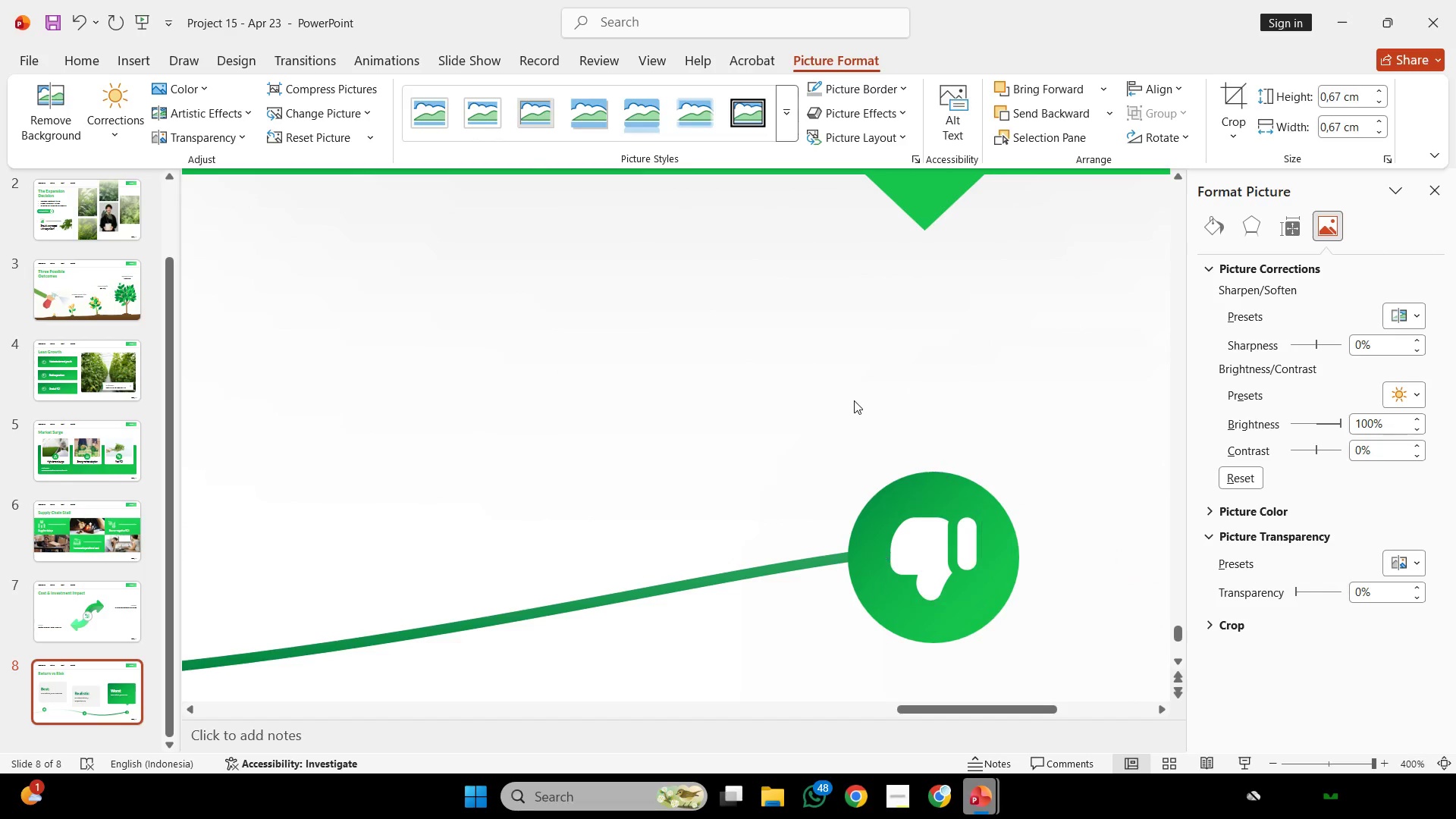 
left_click([854, 400])
 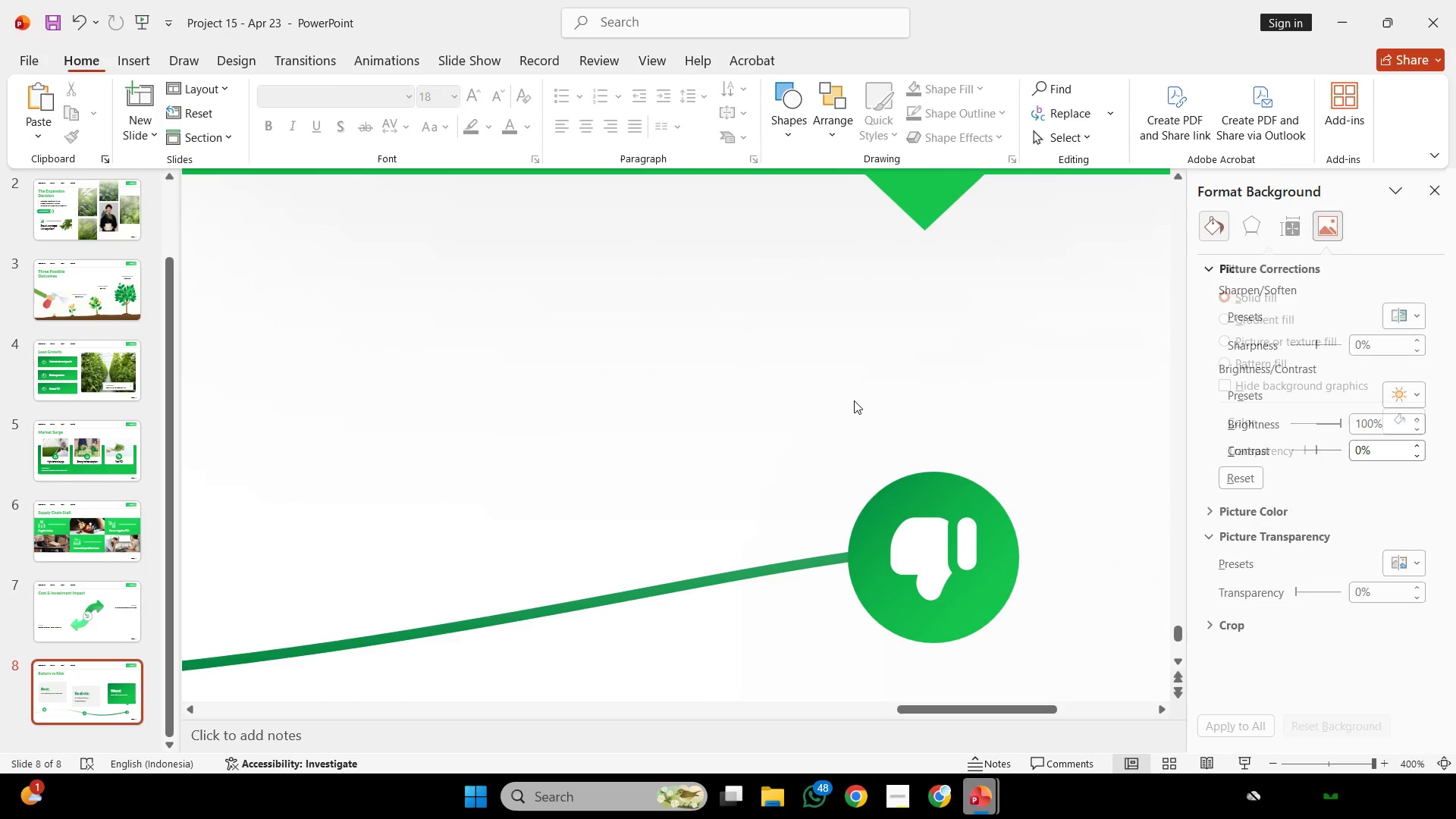 
hold_key(key=ControlLeft, duration=2.5)
scroll: coordinate [854, 400], scroll_direction: down, amount: 5.0
 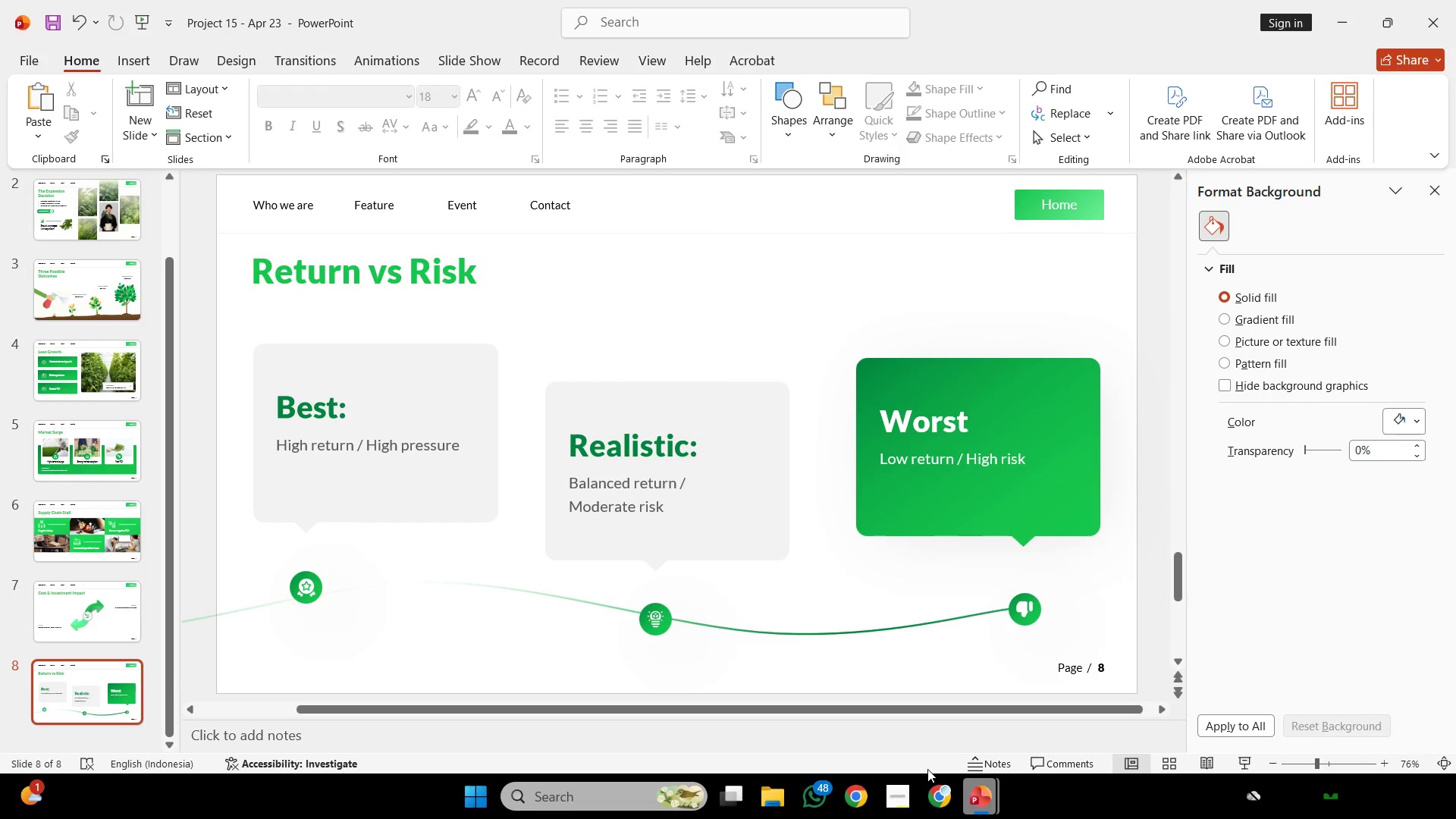 
left_click([899, 795])